 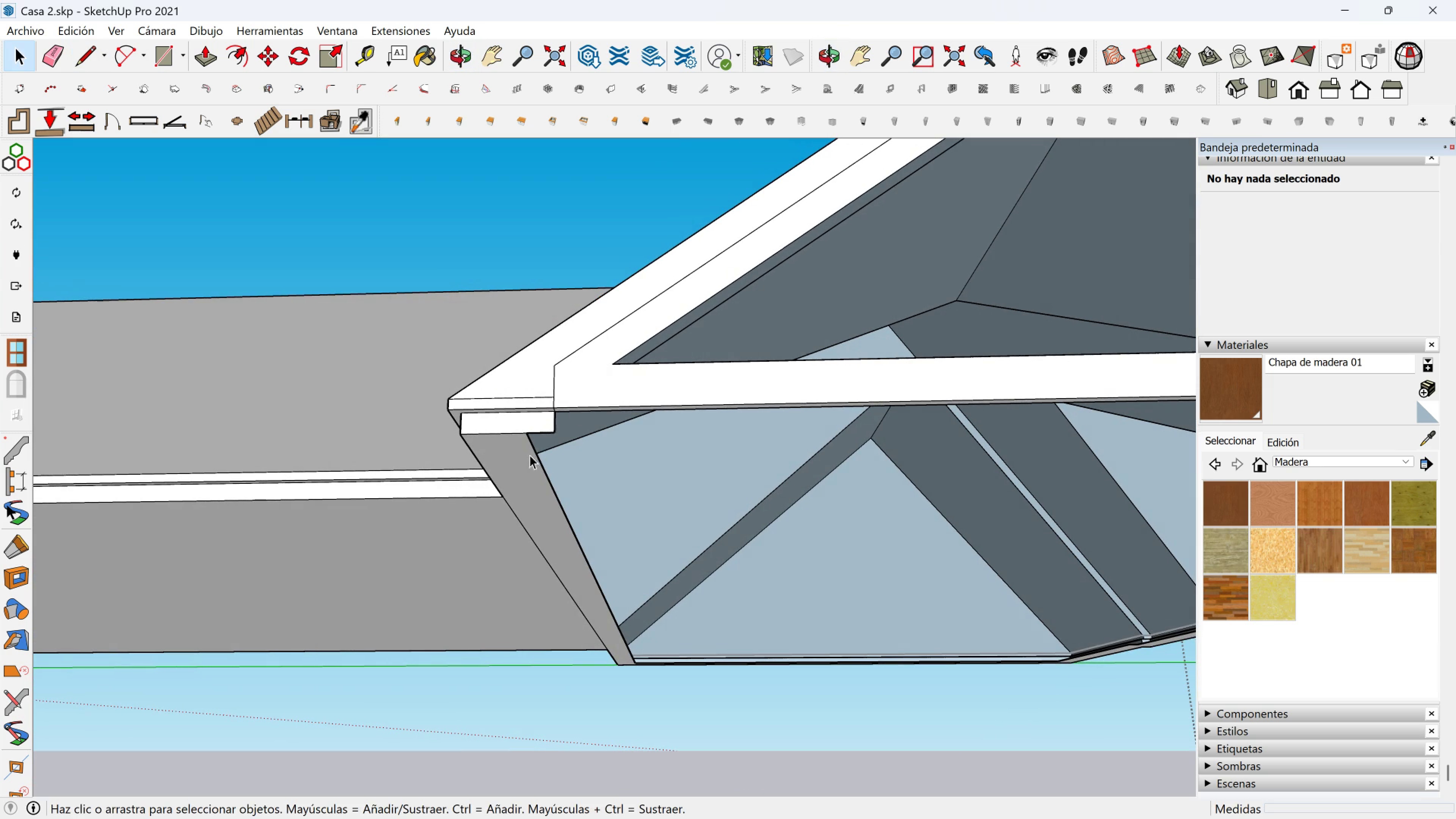 
left_click([537, 455])
 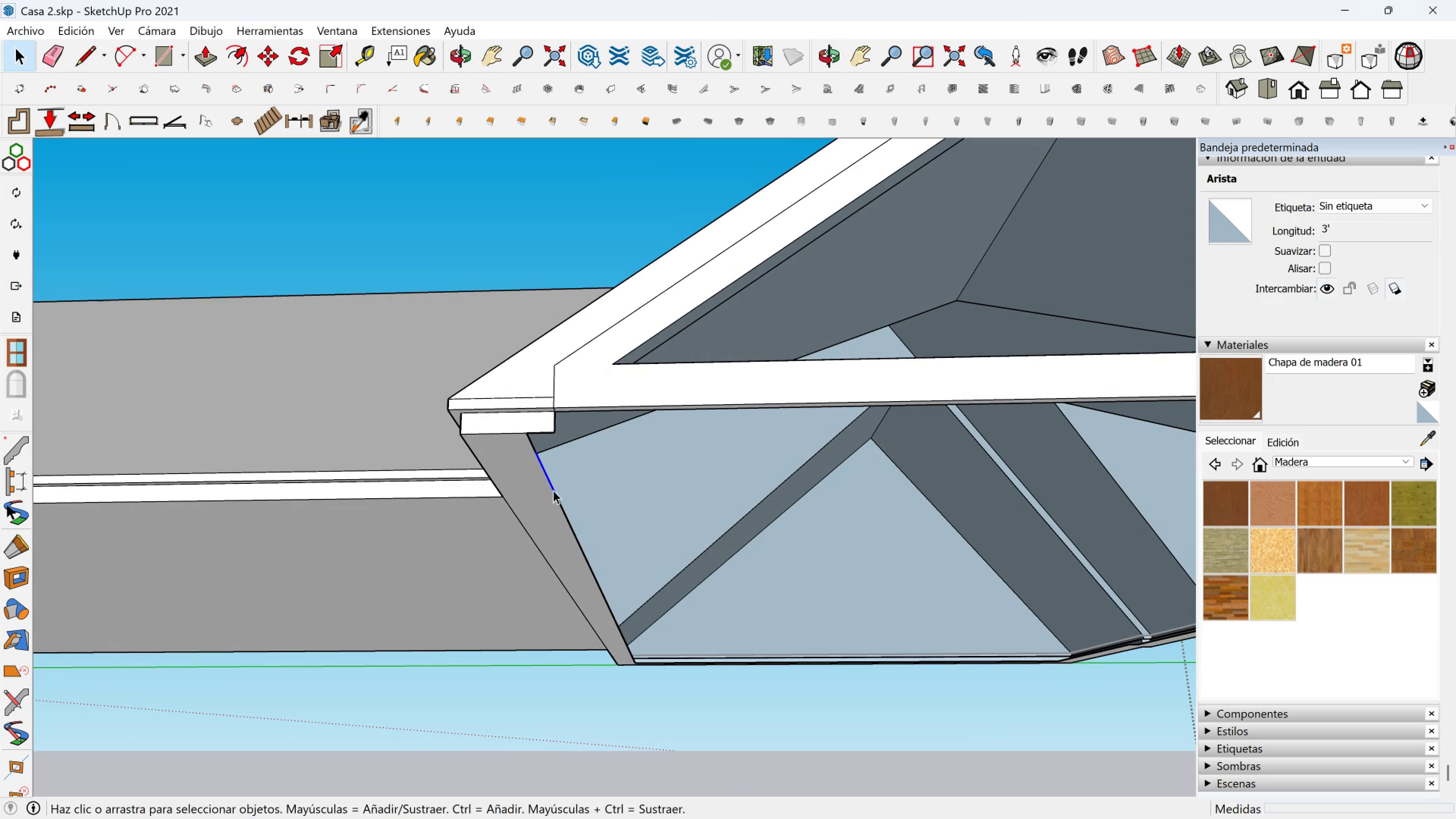 
left_click([553, 499])
 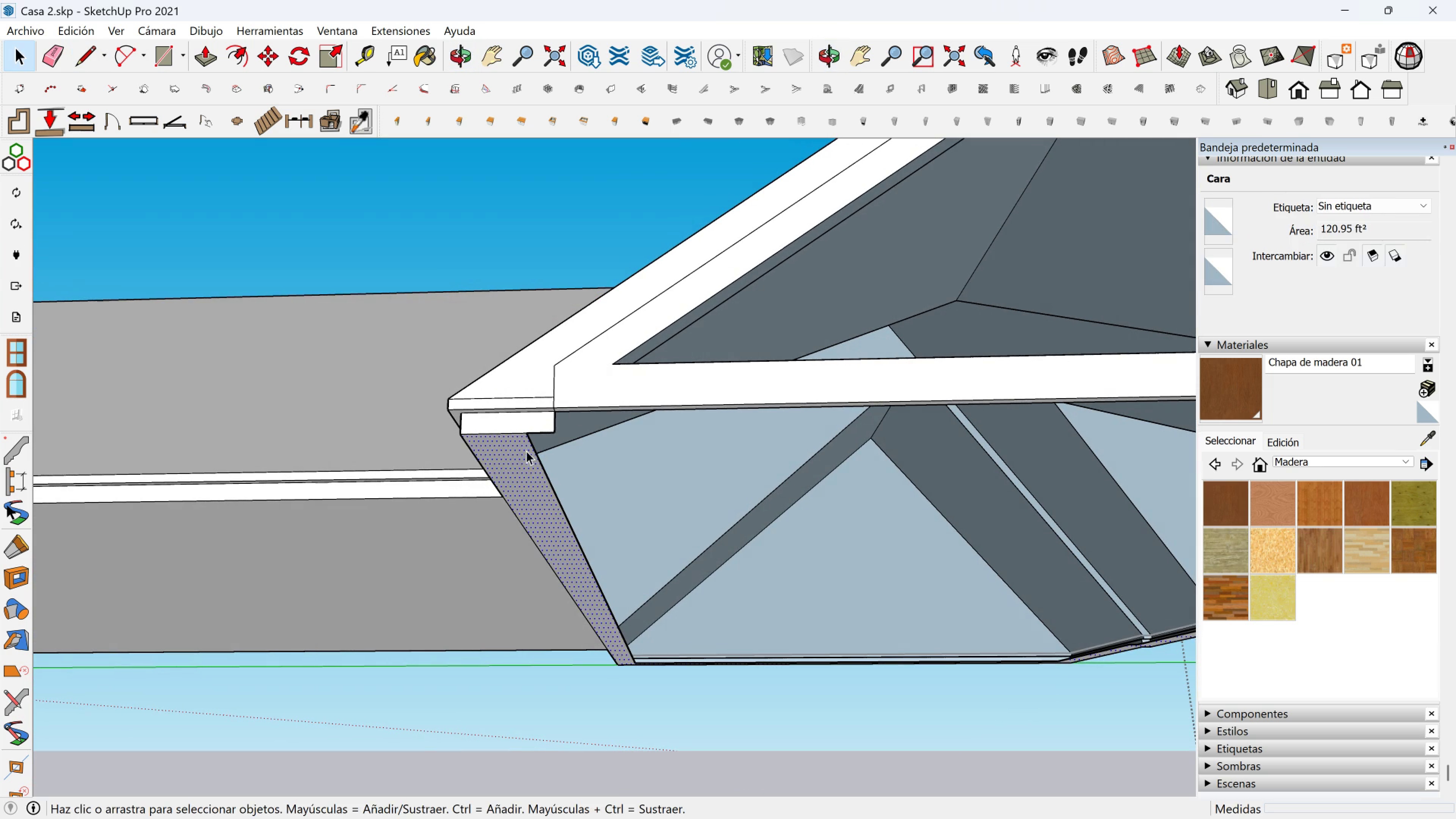 
scroll: coordinate [520, 431], scroll_direction: up, amount: 2.0
 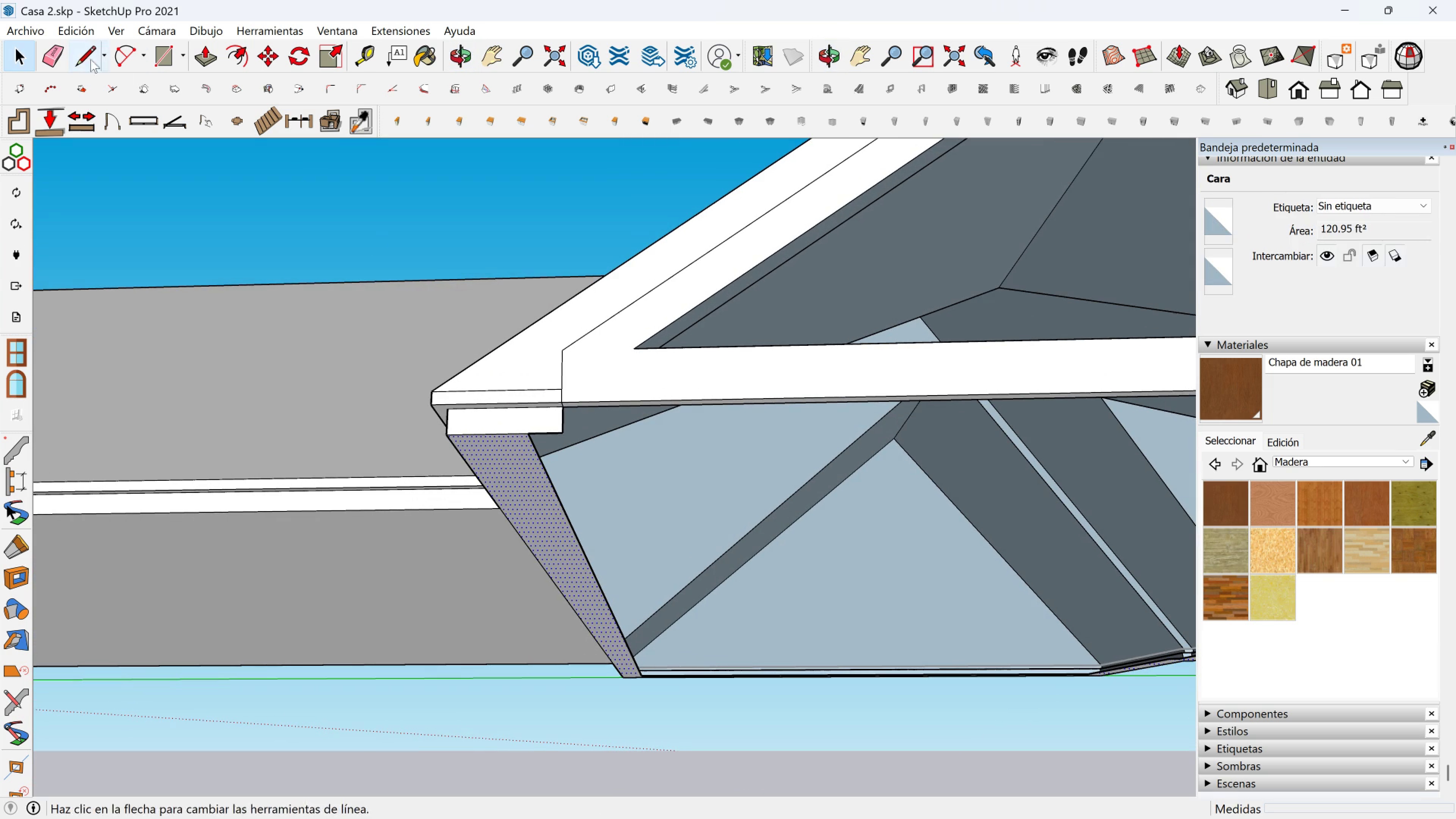 
left_click([83, 59])
 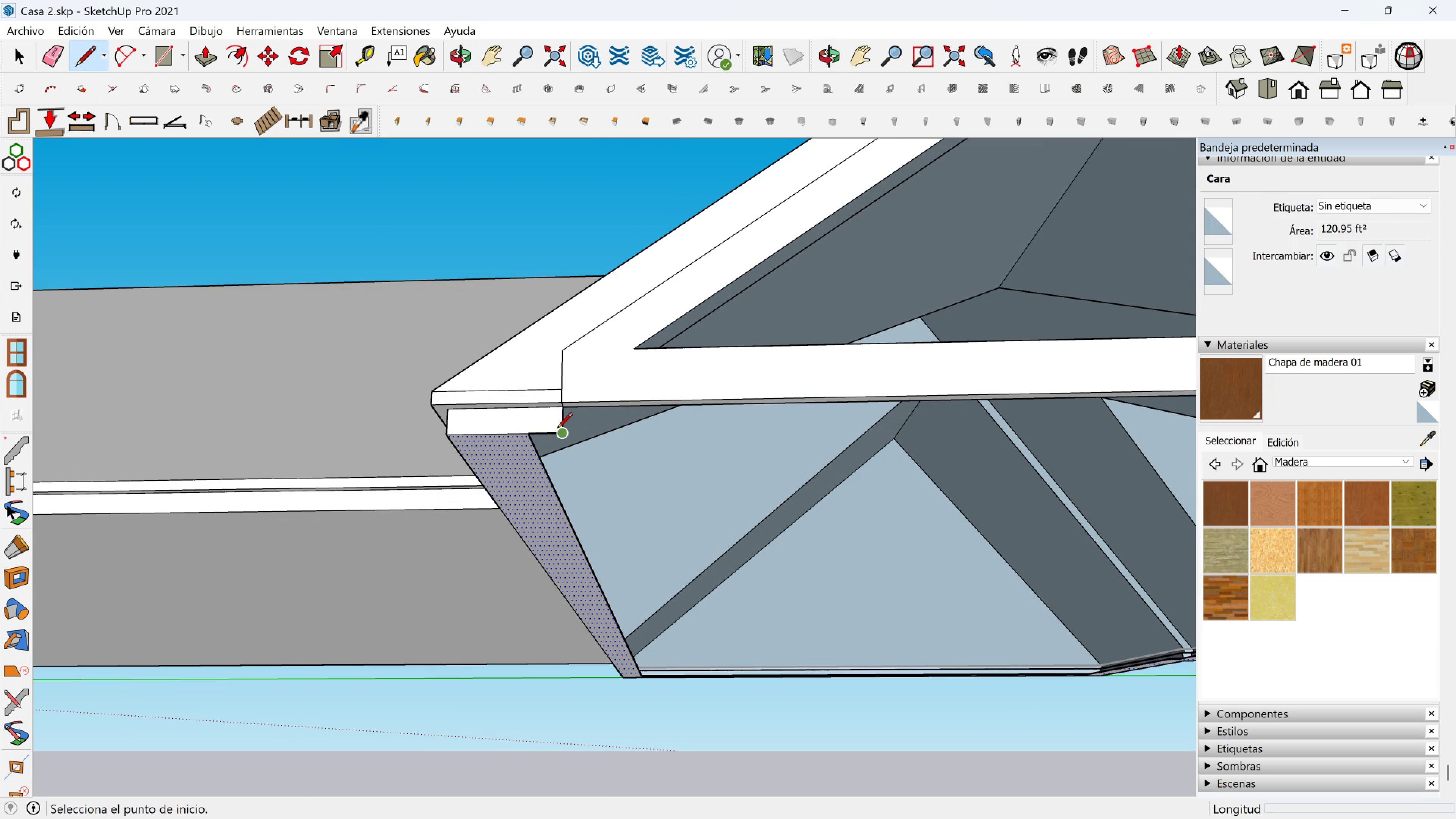 
left_click([557, 429])